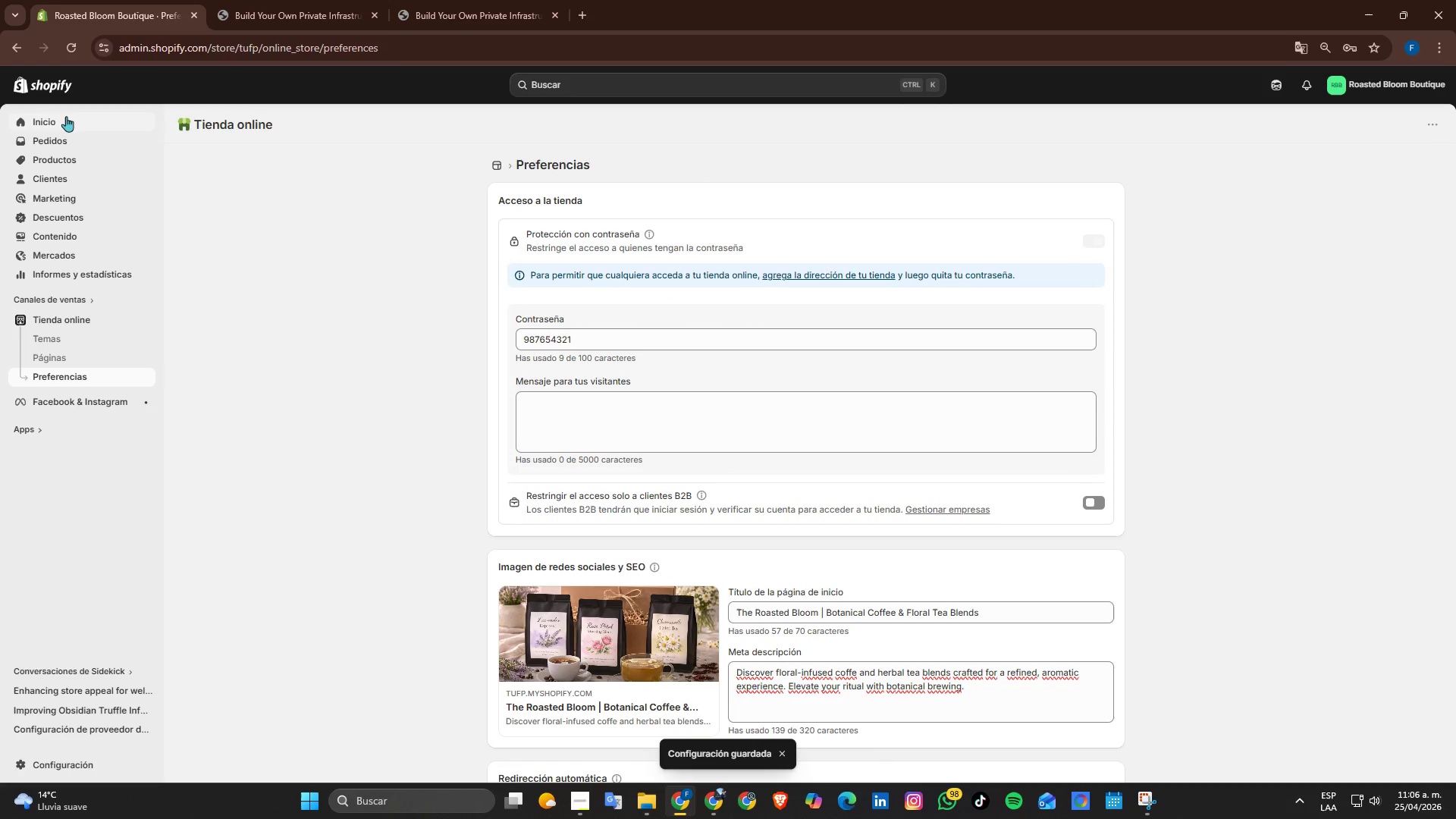 
left_click([65, 115])
 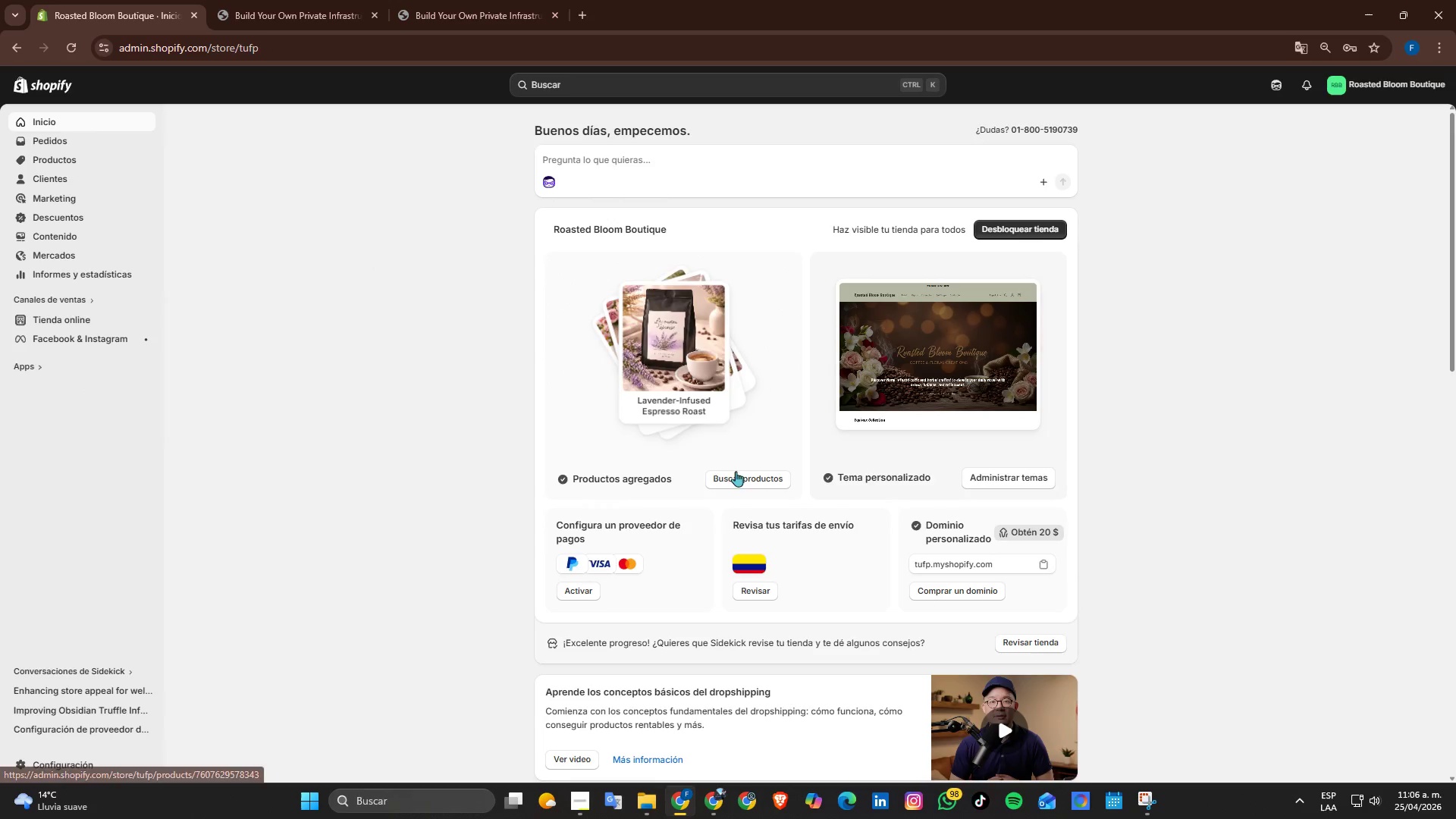 
left_click([580, 811])